 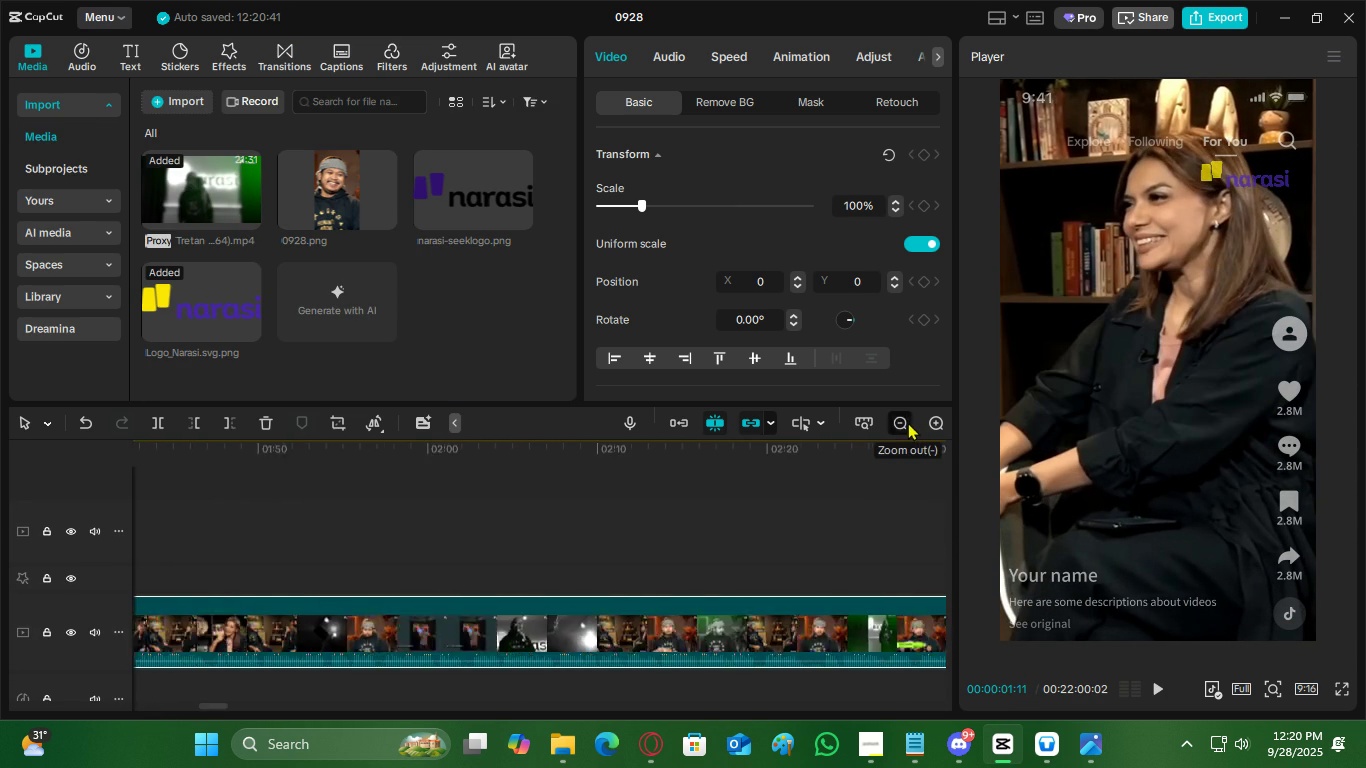 
triple_click([908, 422])
 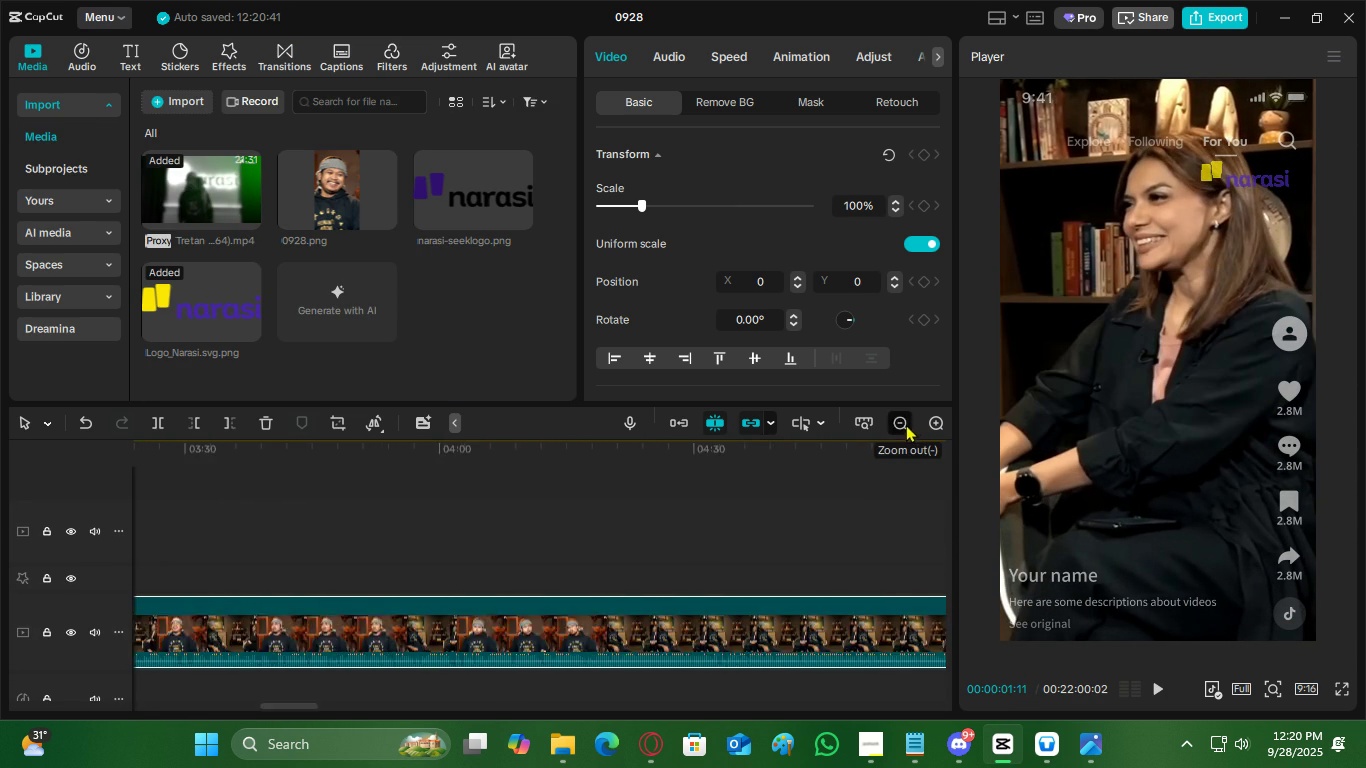 
triple_click([908, 422])
 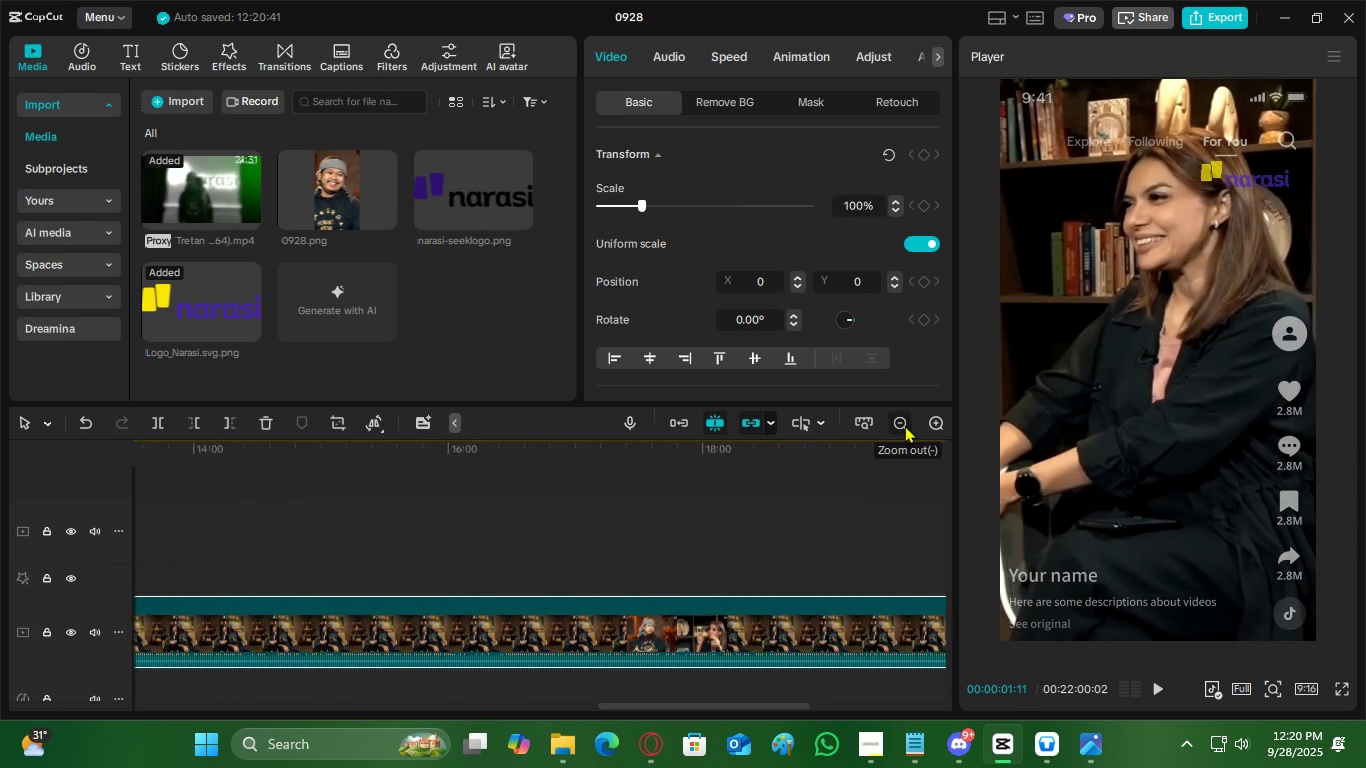 
triple_click([905, 425])
 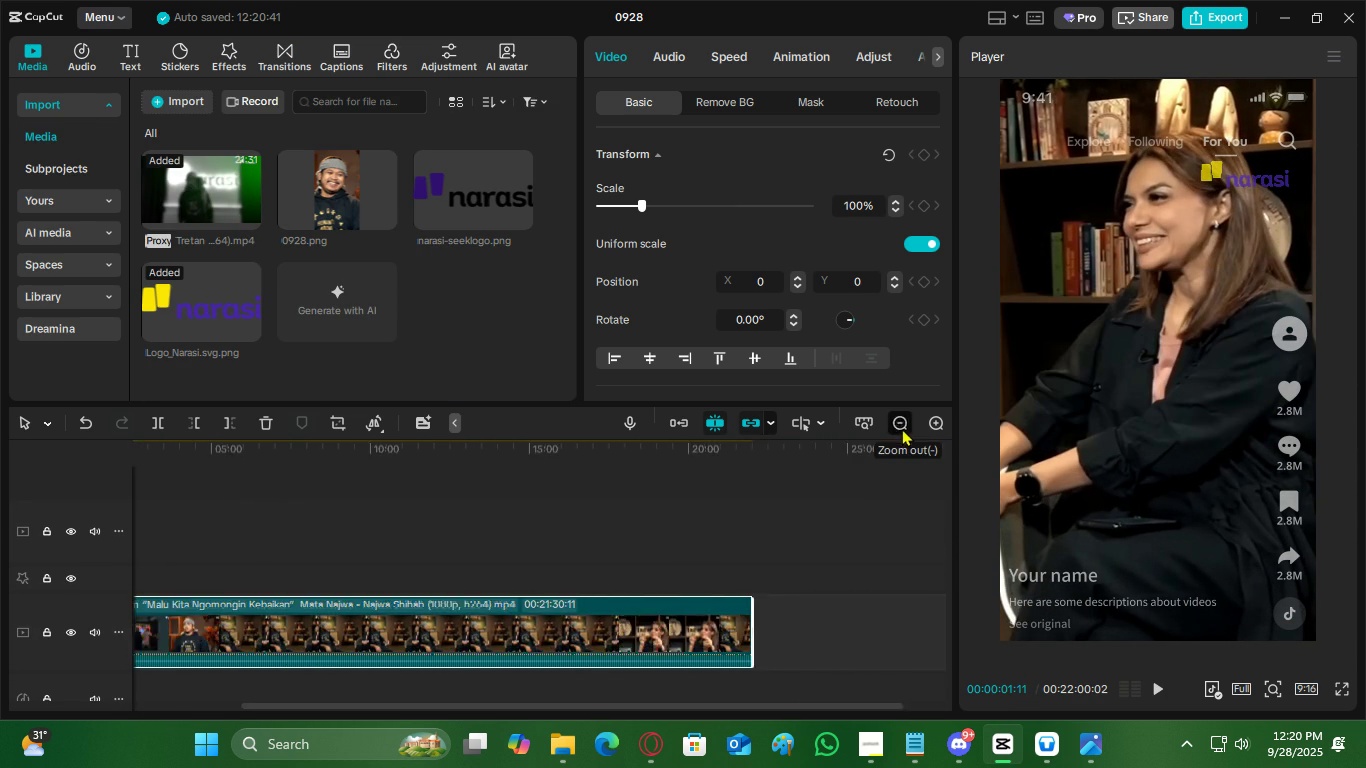 
triple_click([902, 428])